 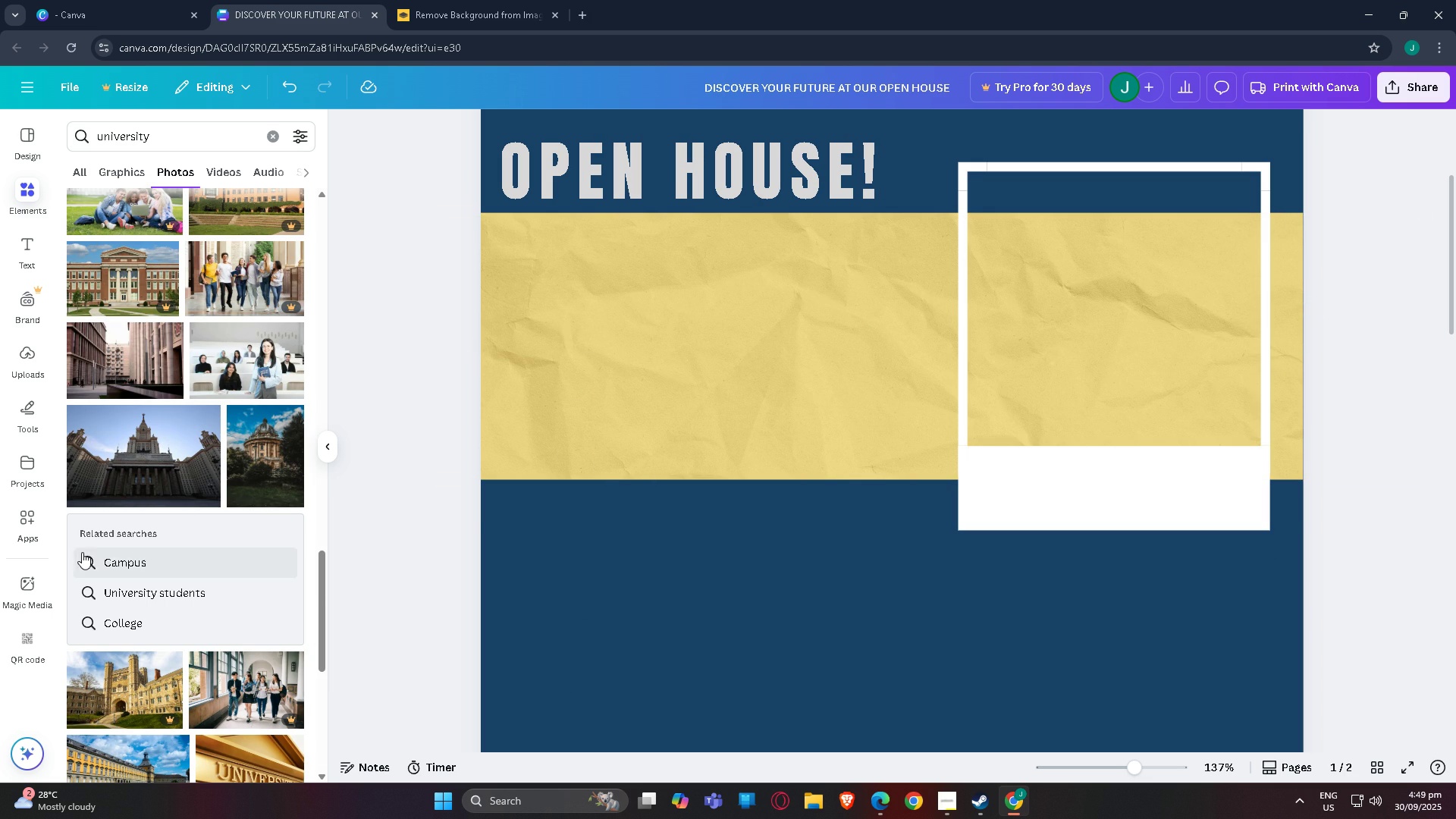 
scroll: coordinate [147, 516], scroll_direction: down, amount: 21.0
 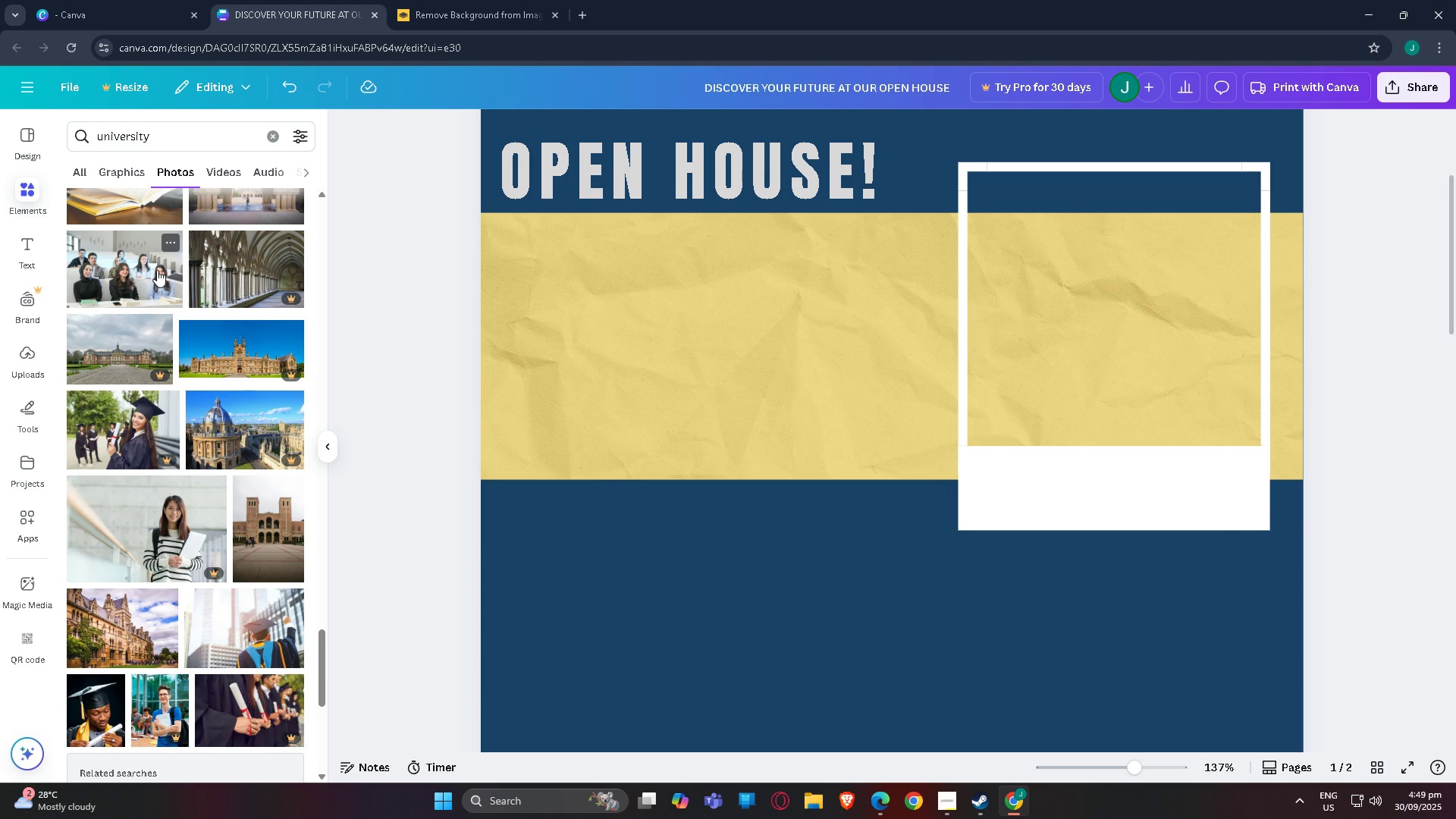 
left_click([156, 270])
 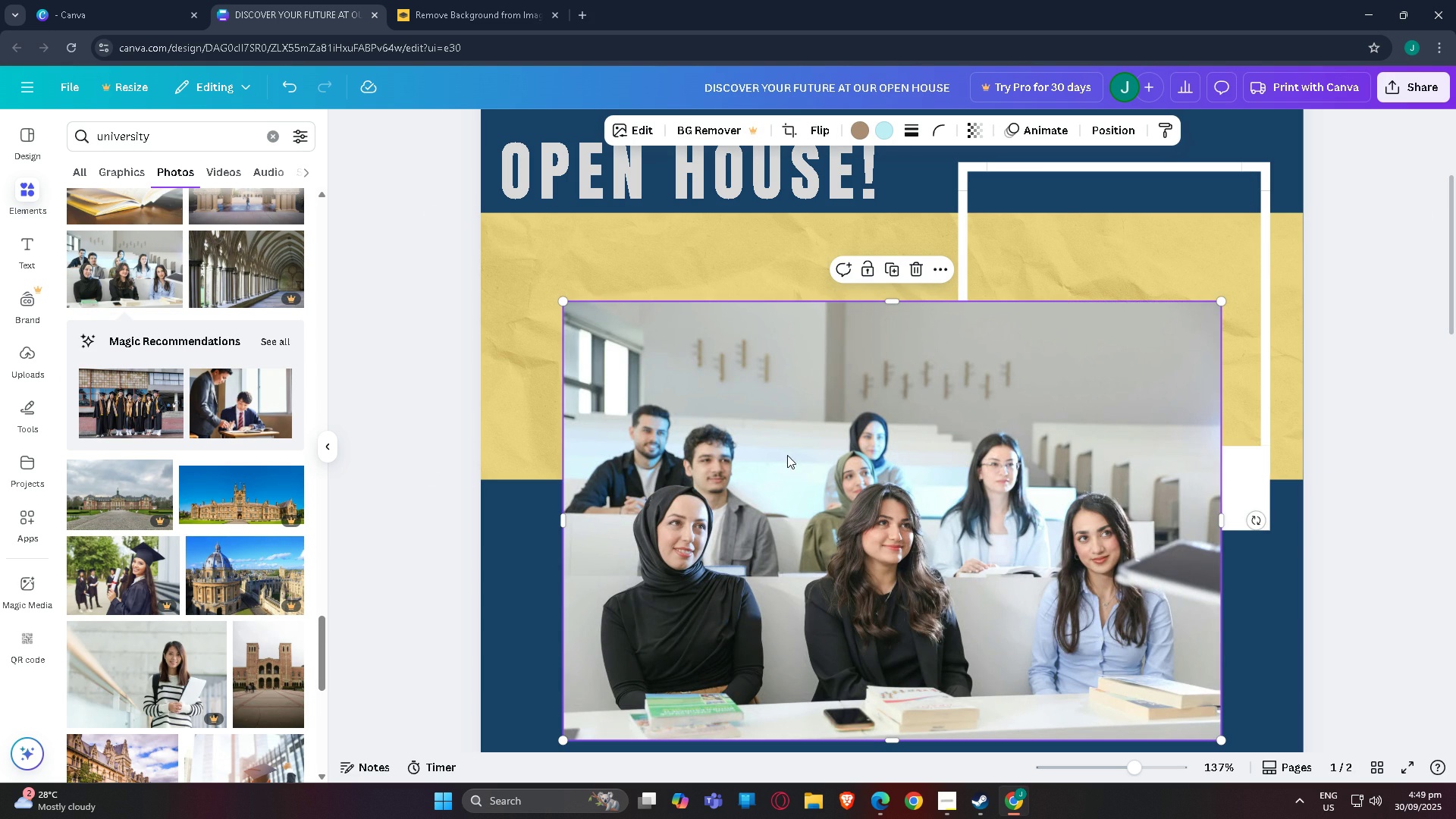 
key(Delete)
 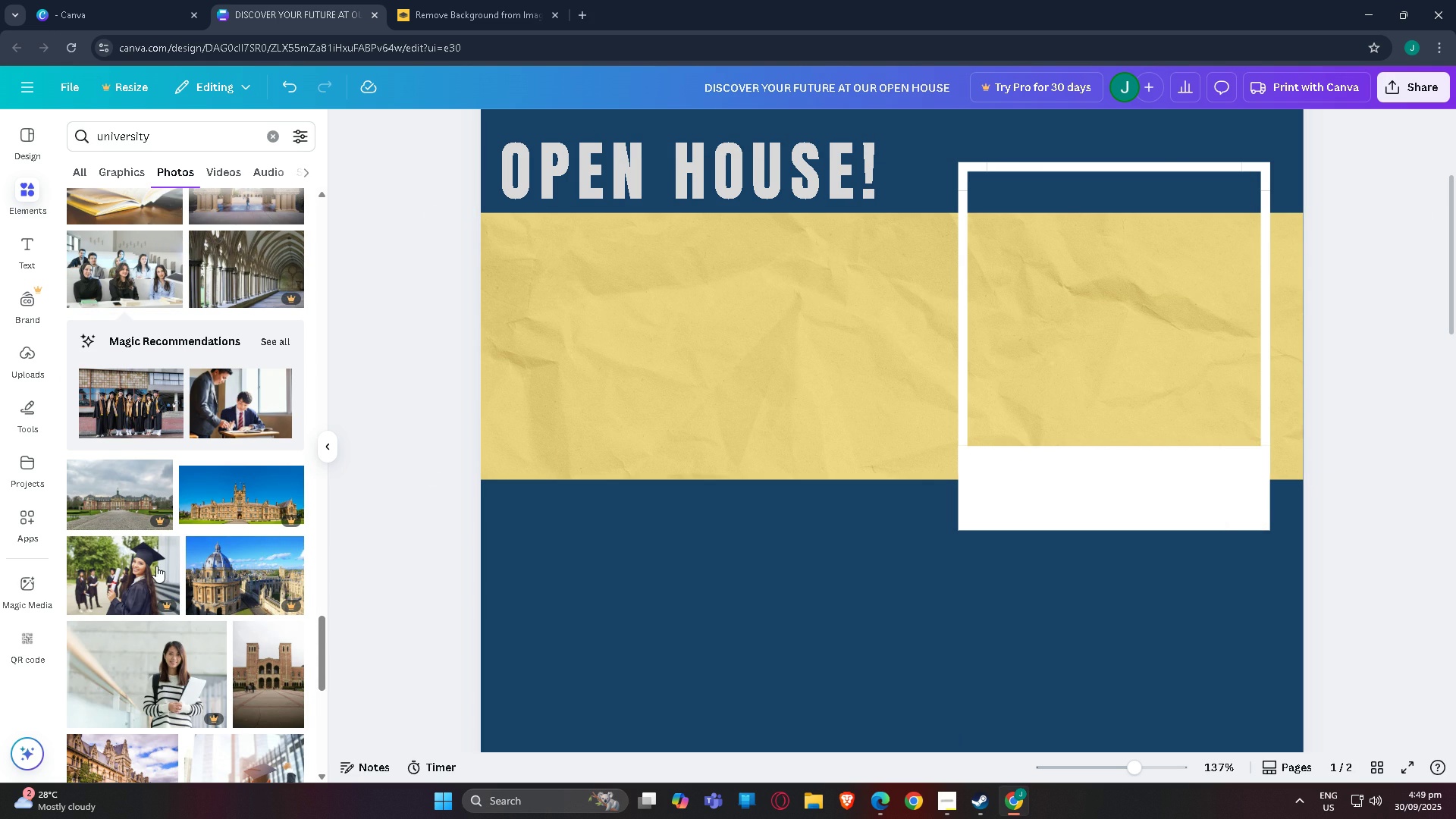 
scroll: coordinate [183, 405], scroll_direction: down, amount: 12.0
 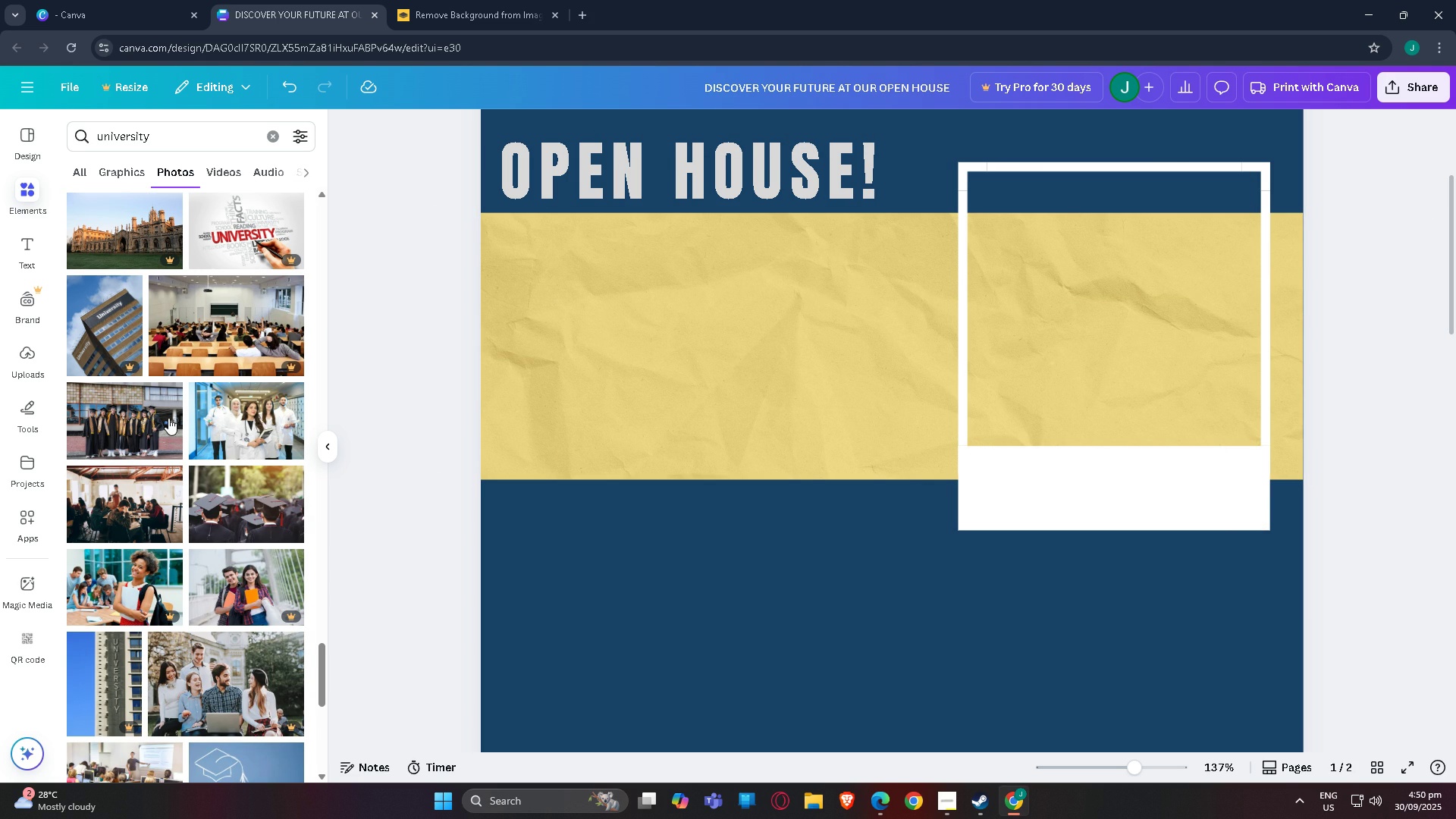 
left_click([115, 434])